 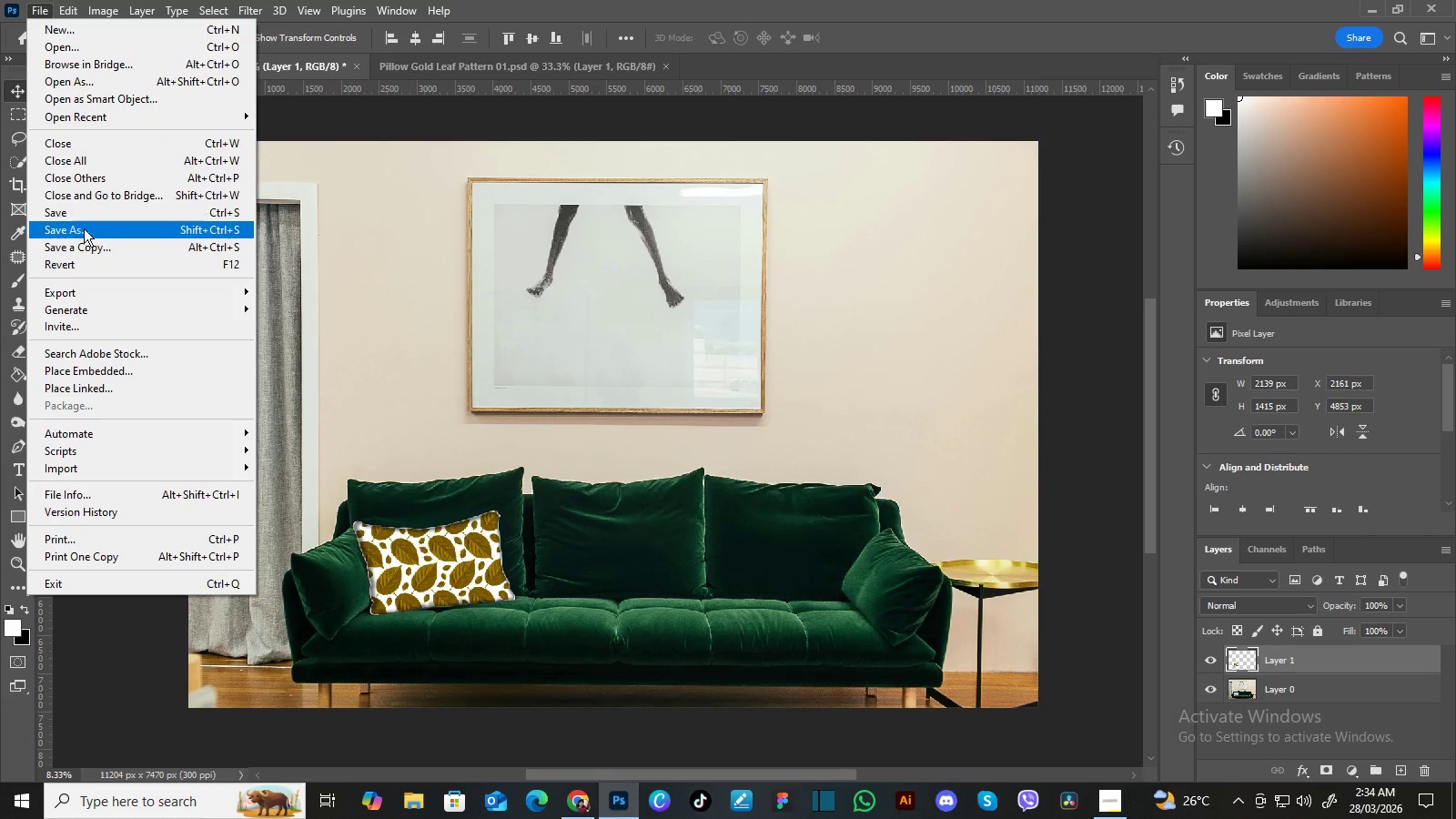 
left_click([89, 248])
 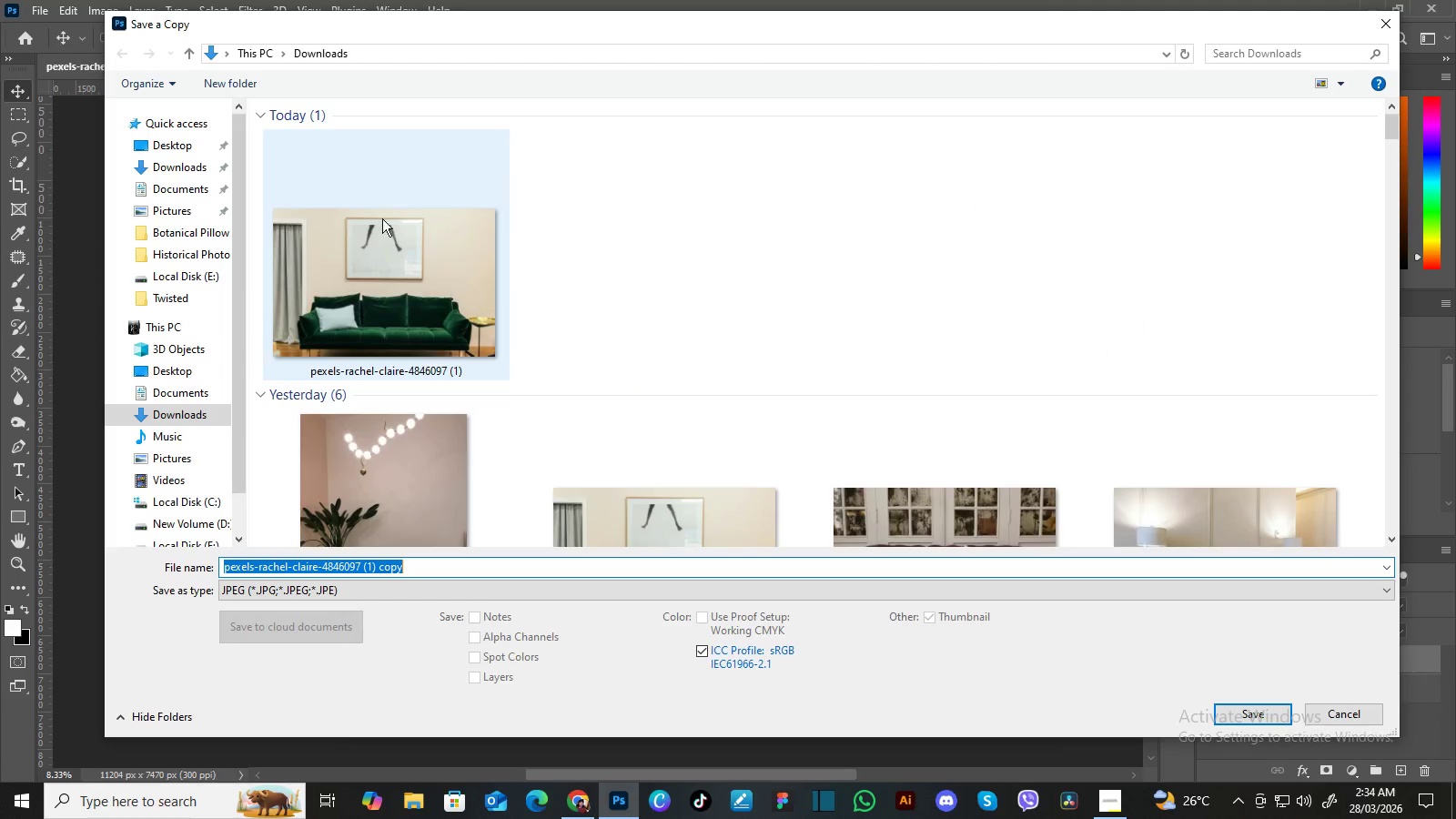 
left_click([187, 167])
 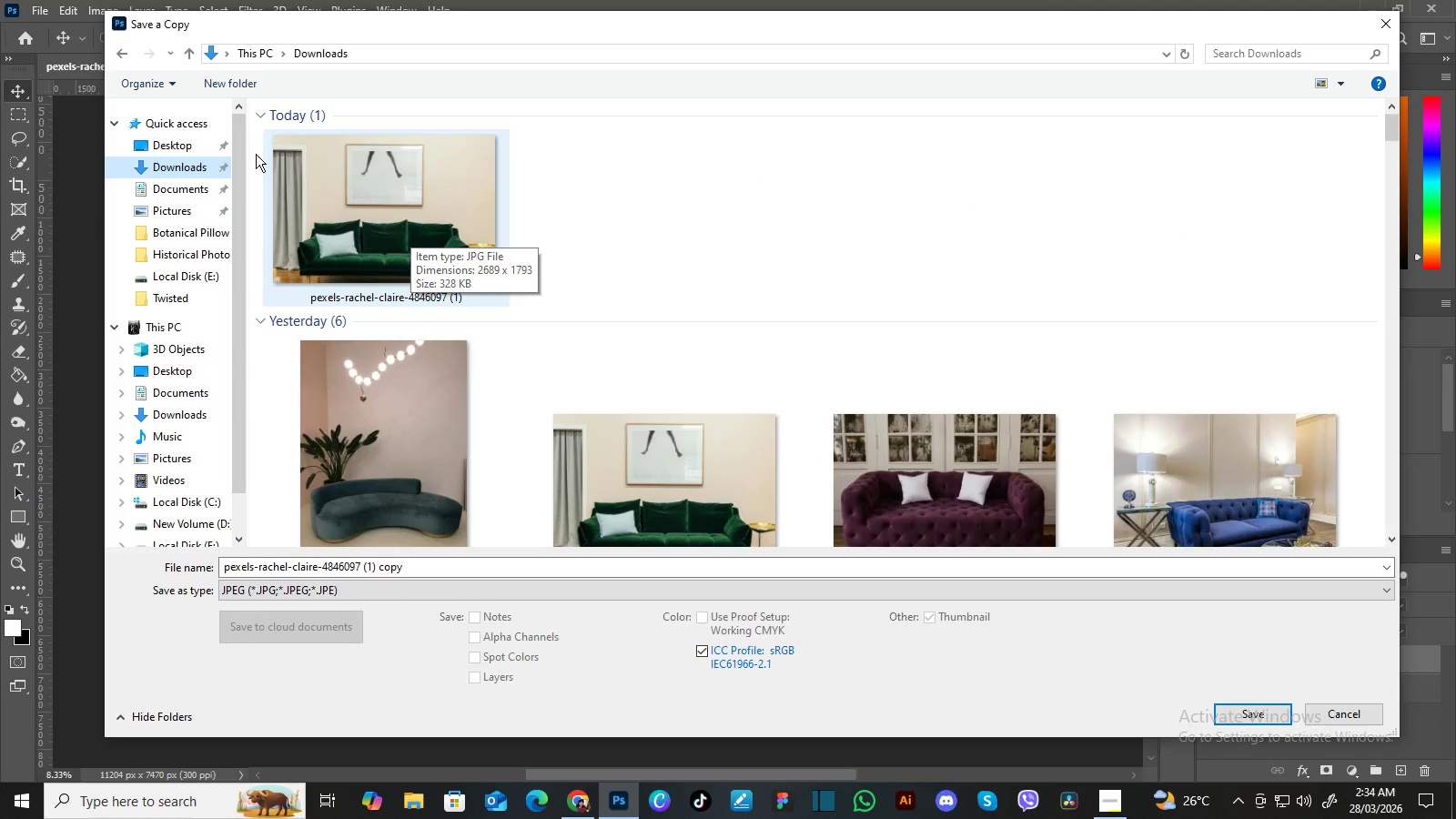 
left_click([197, 147])
 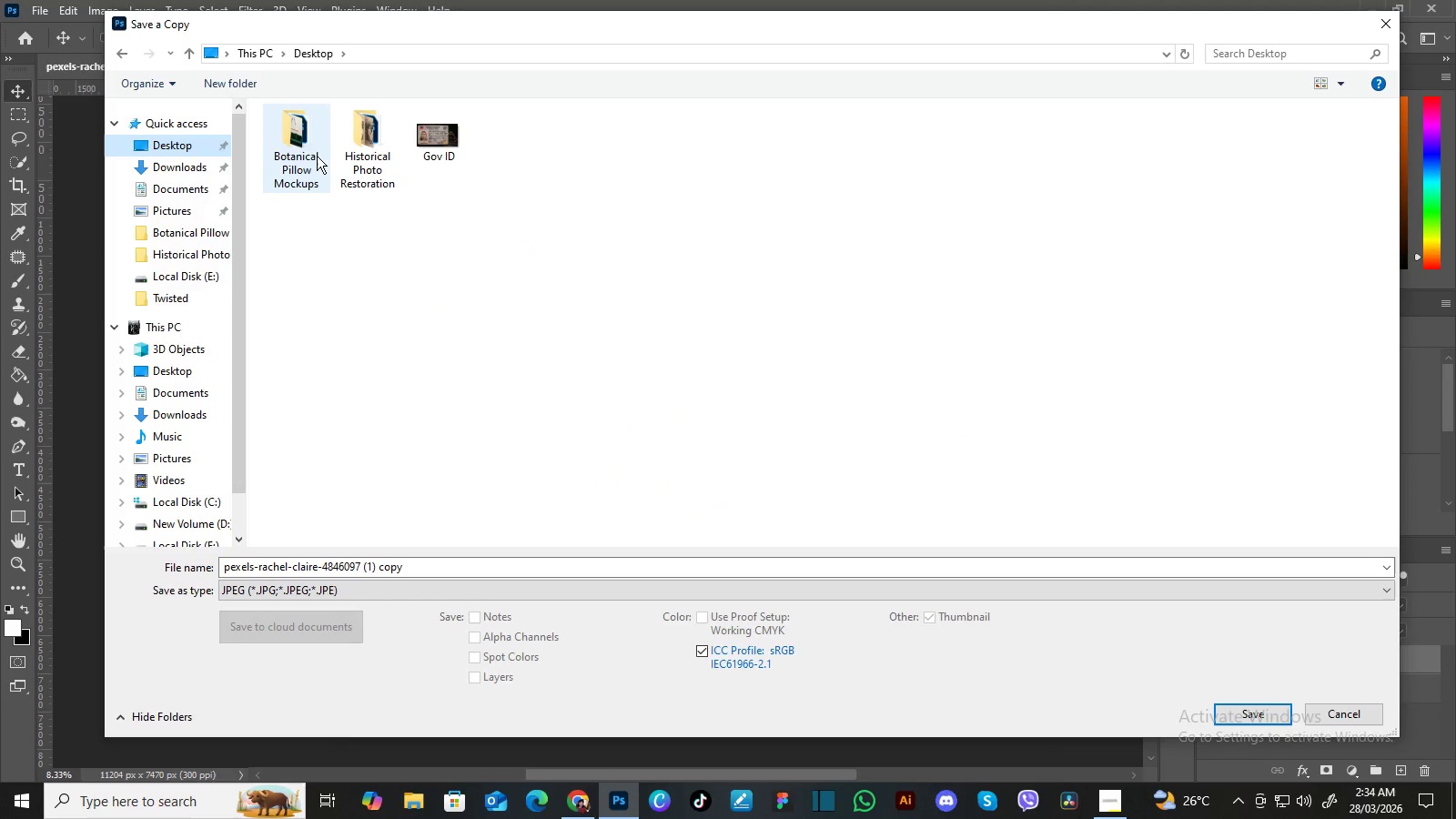 
double_click([306, 148])
 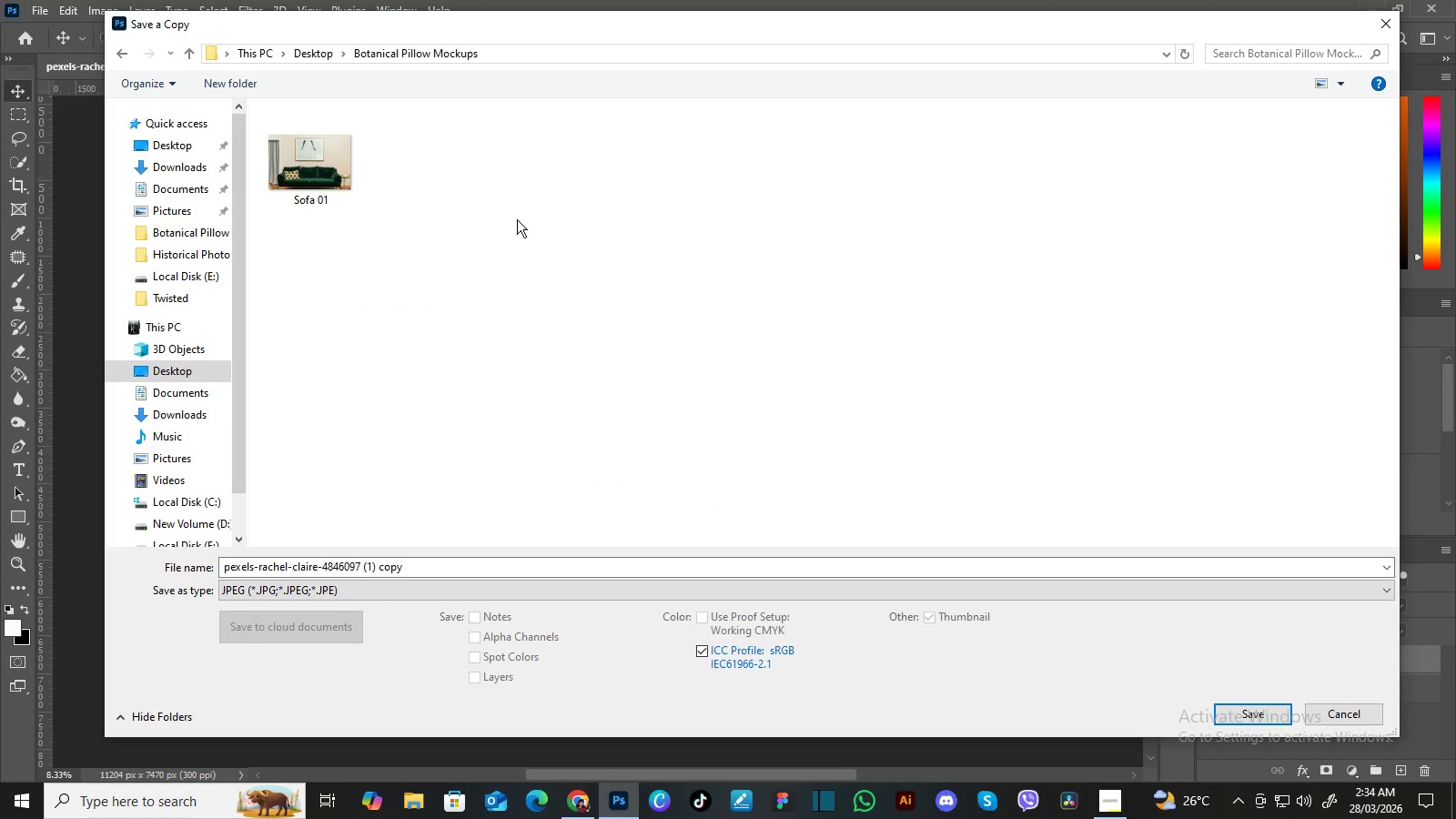 
left_click([329, 166])
 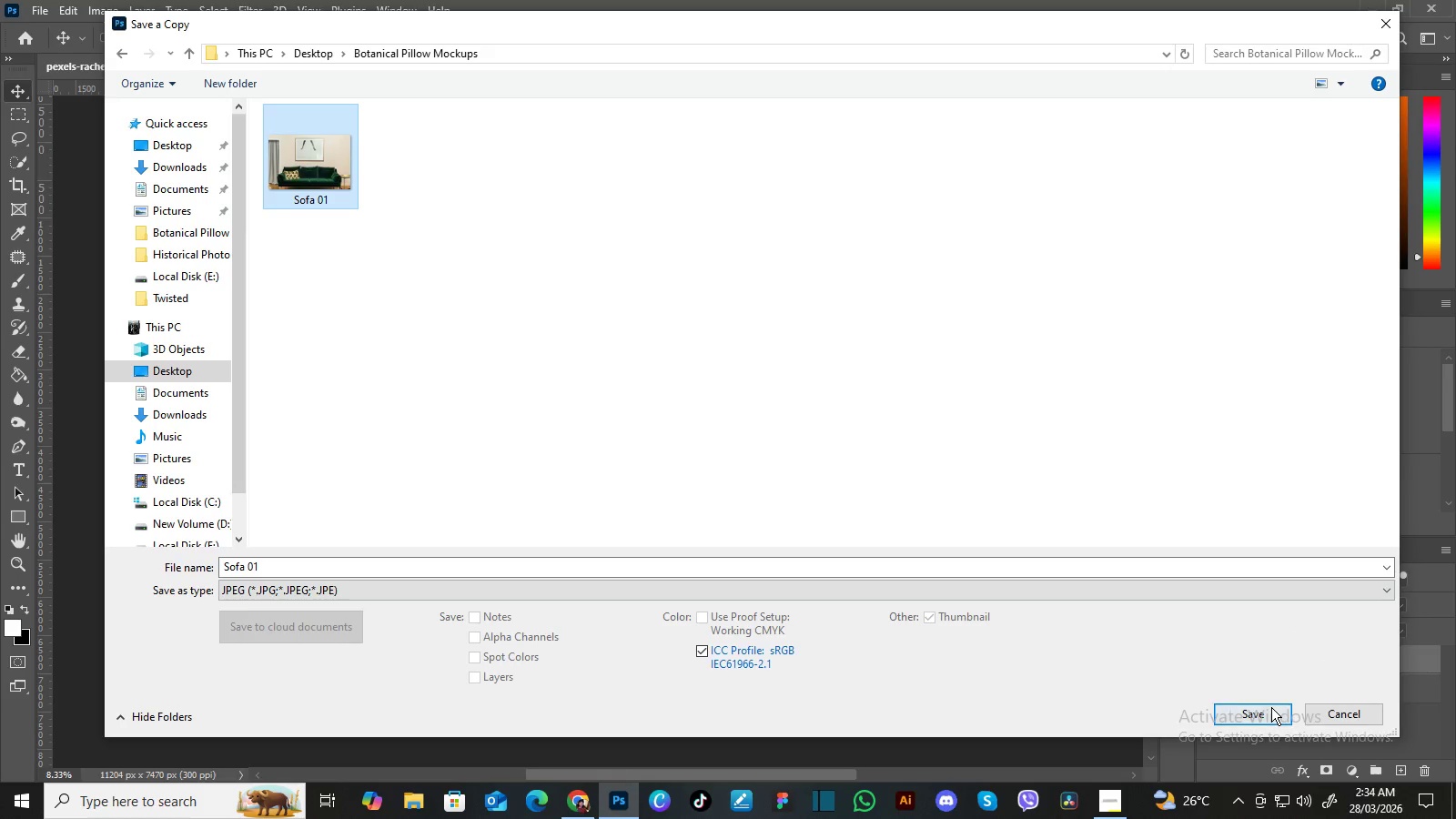 
left_click([1270, 712])
 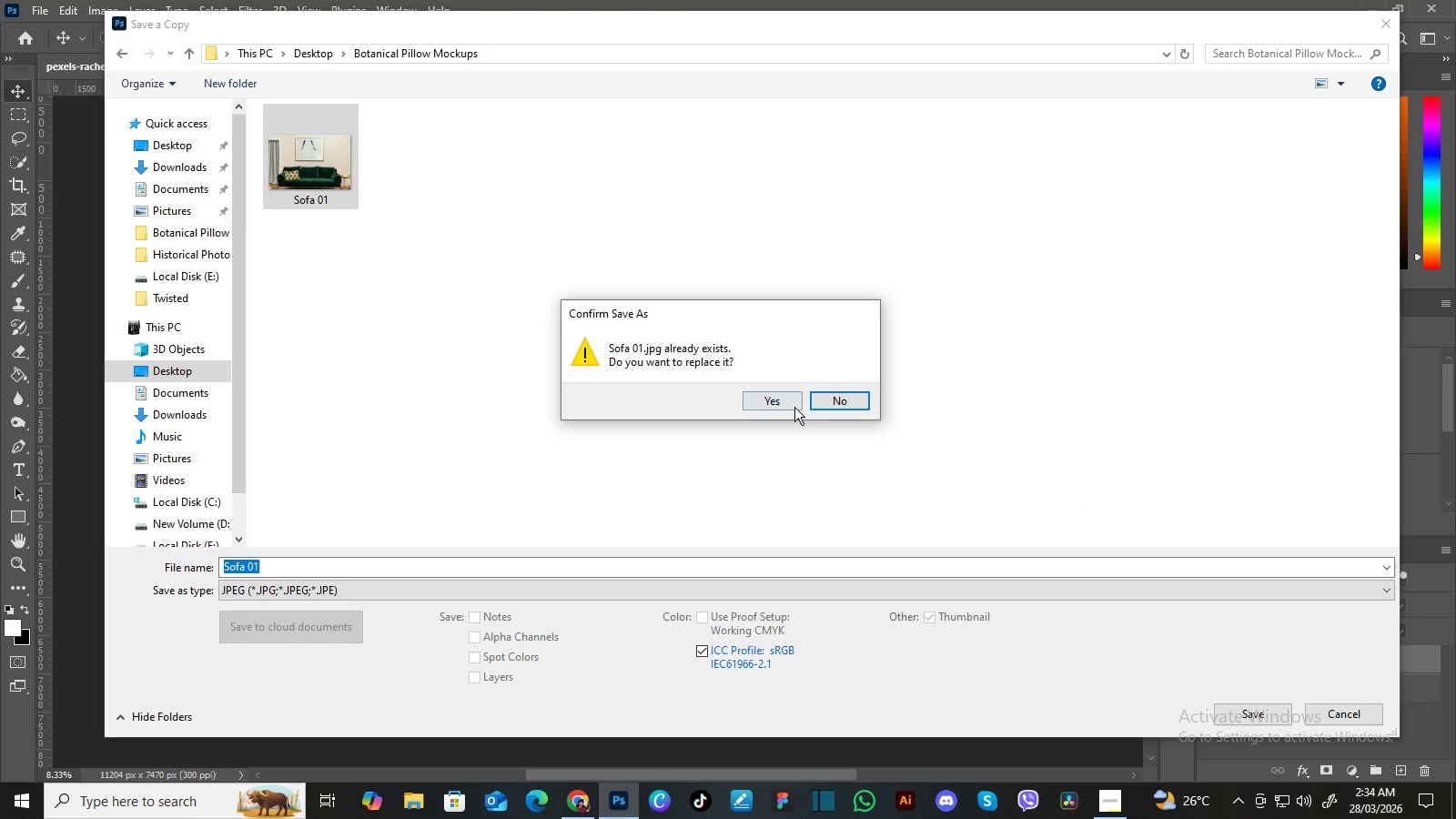 
left_click([792, 404])
 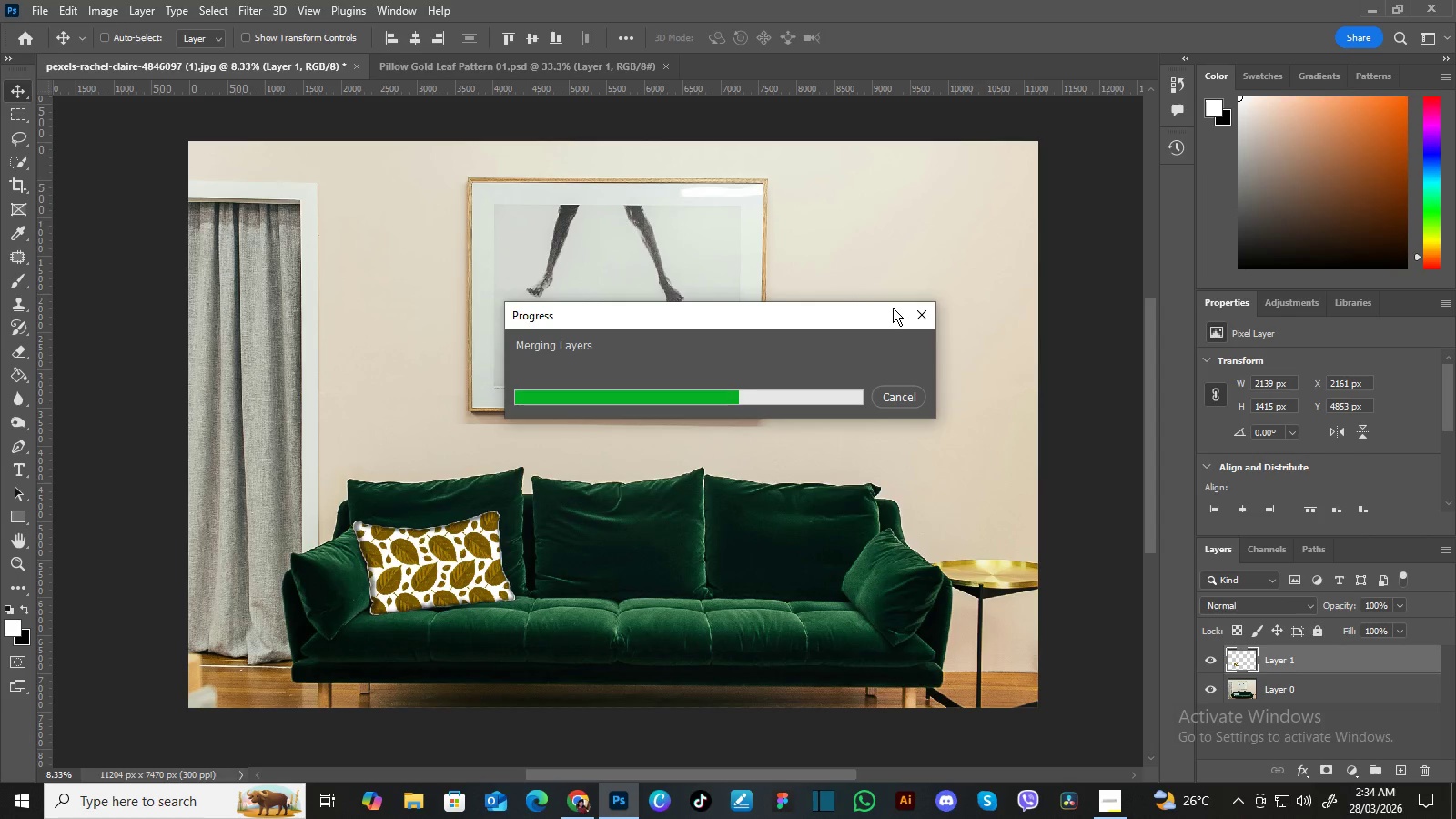 
wait(13.25)
 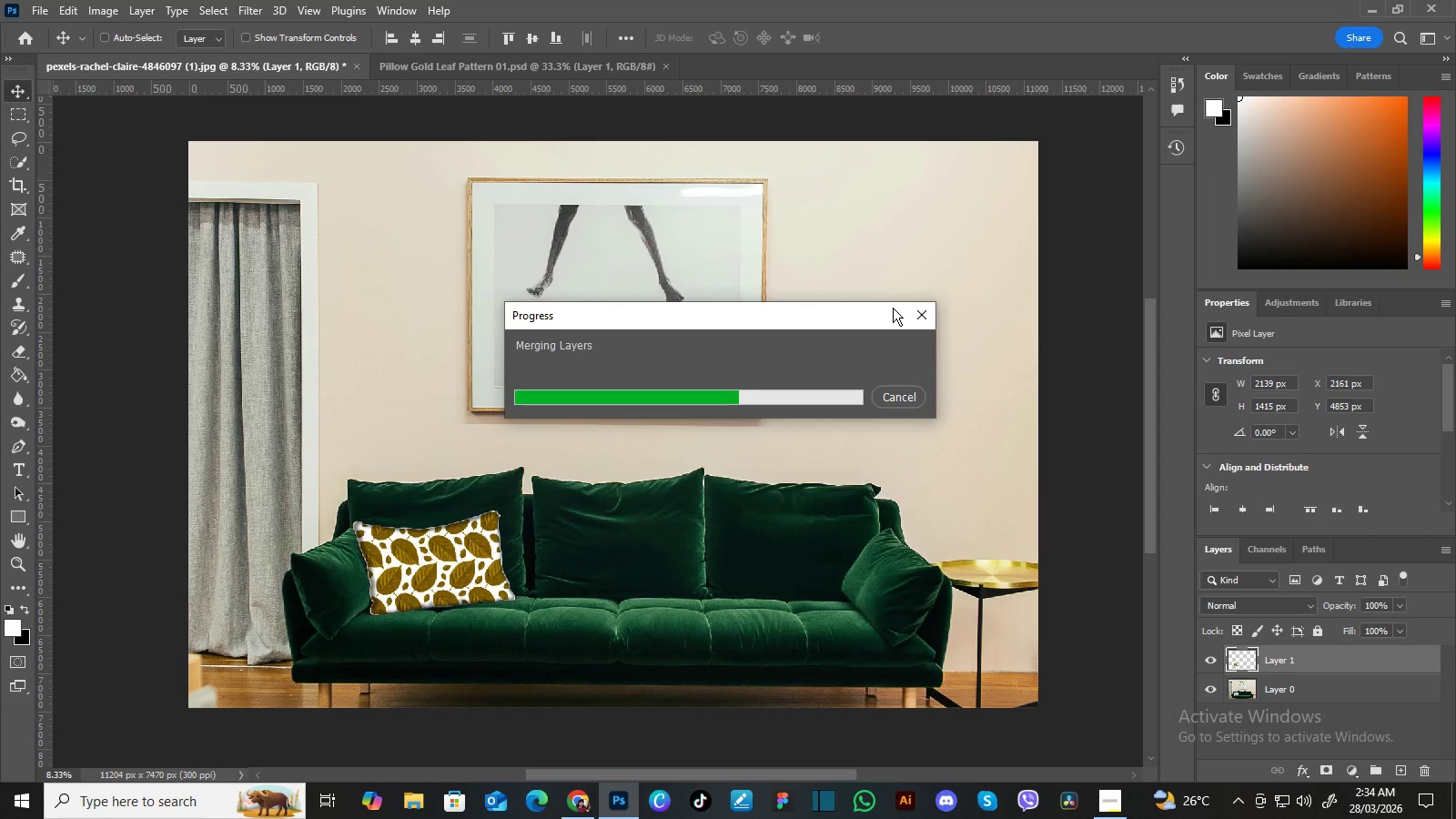 
left_click([1104, 802])